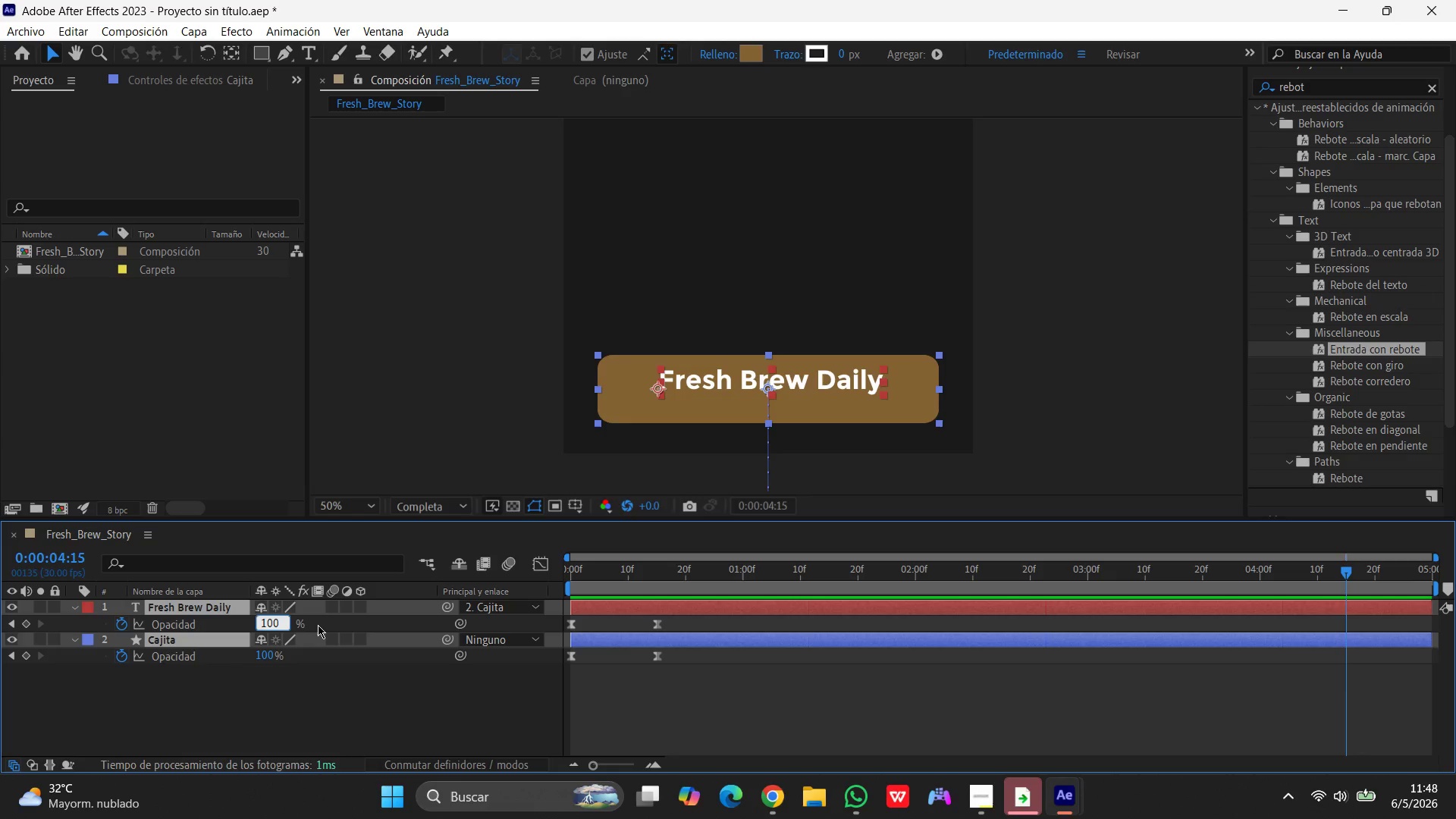 
key(Enter)
 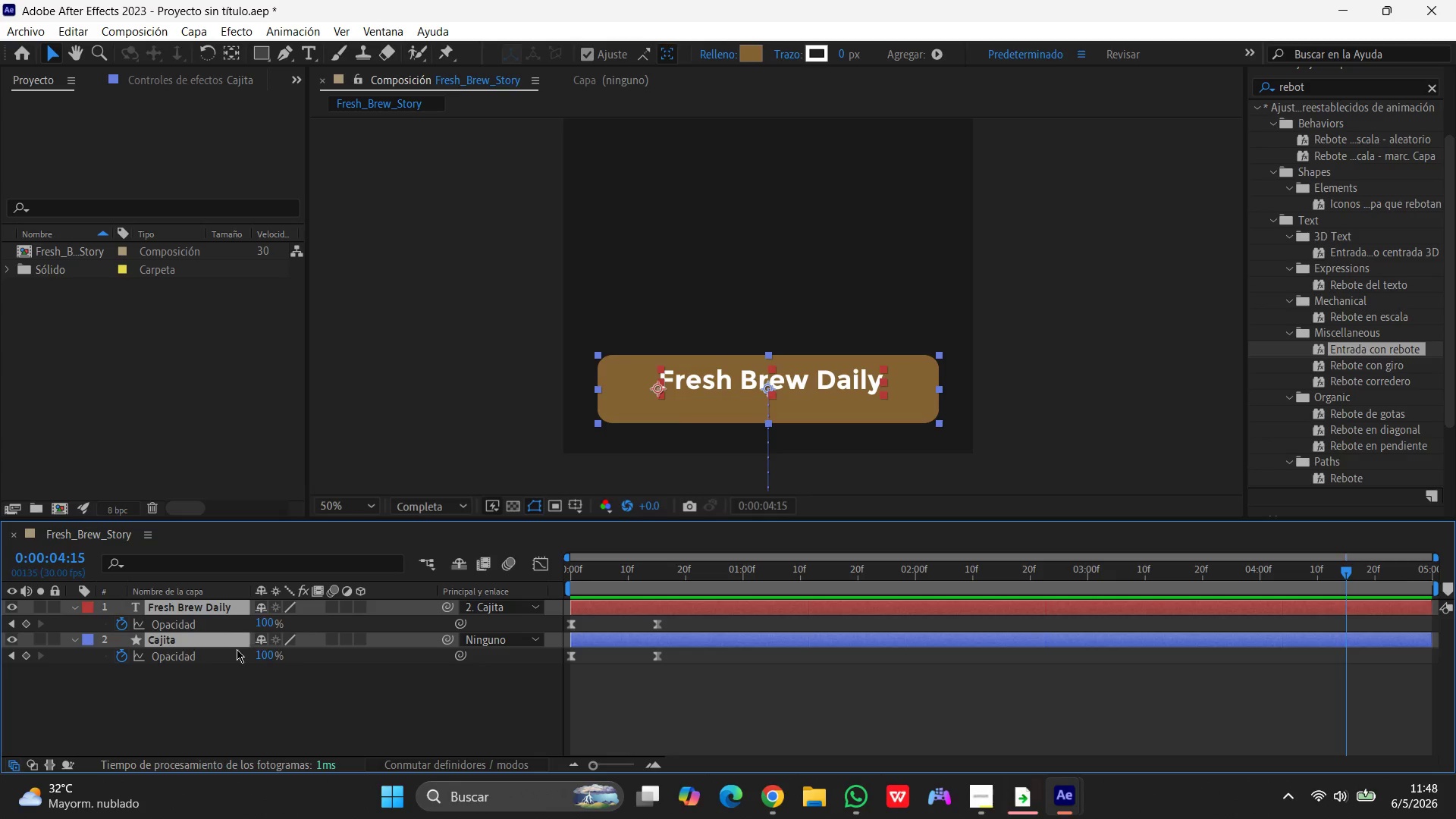 
left_click([264, 653])
 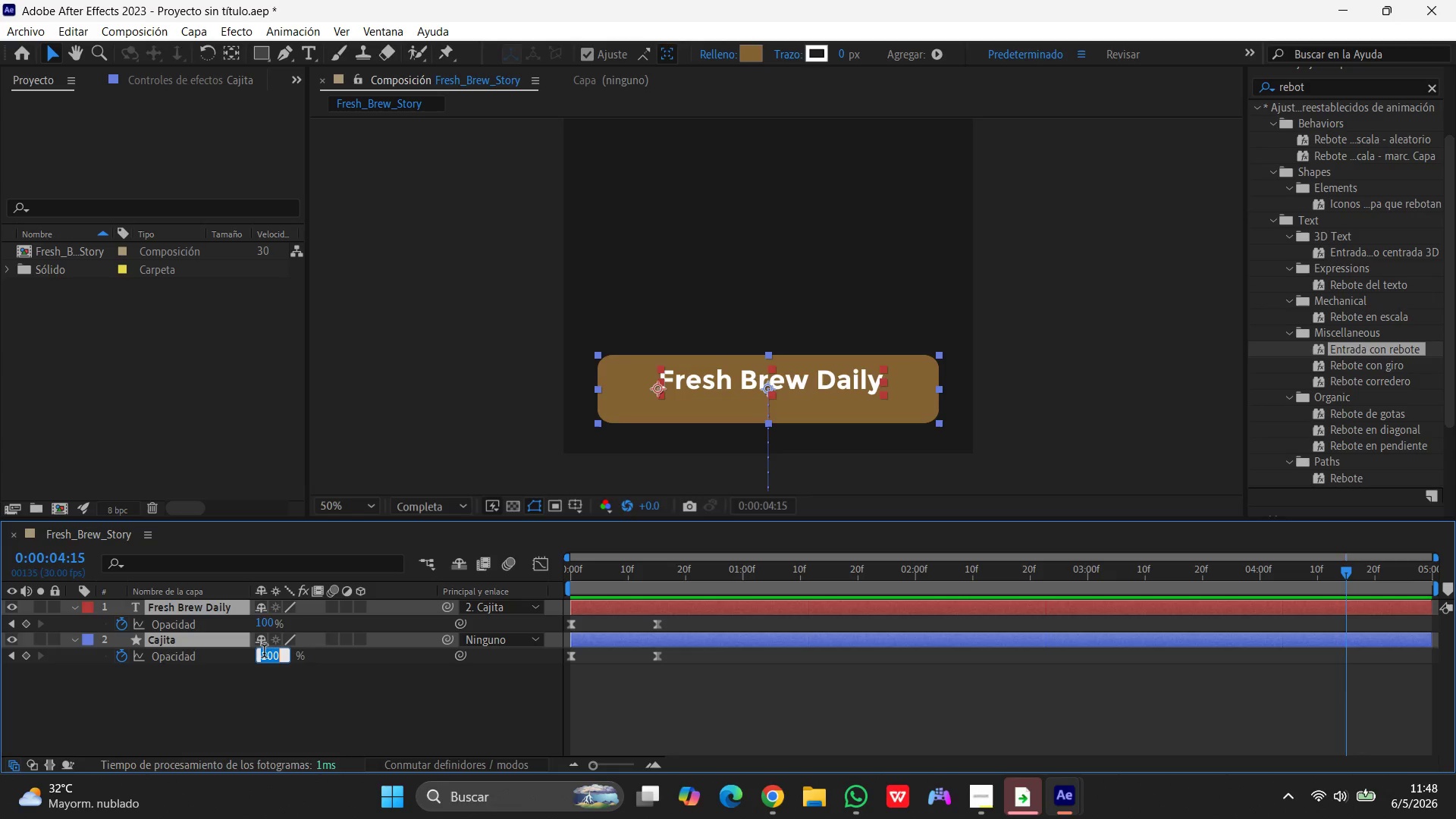 
key(Numpad1)
 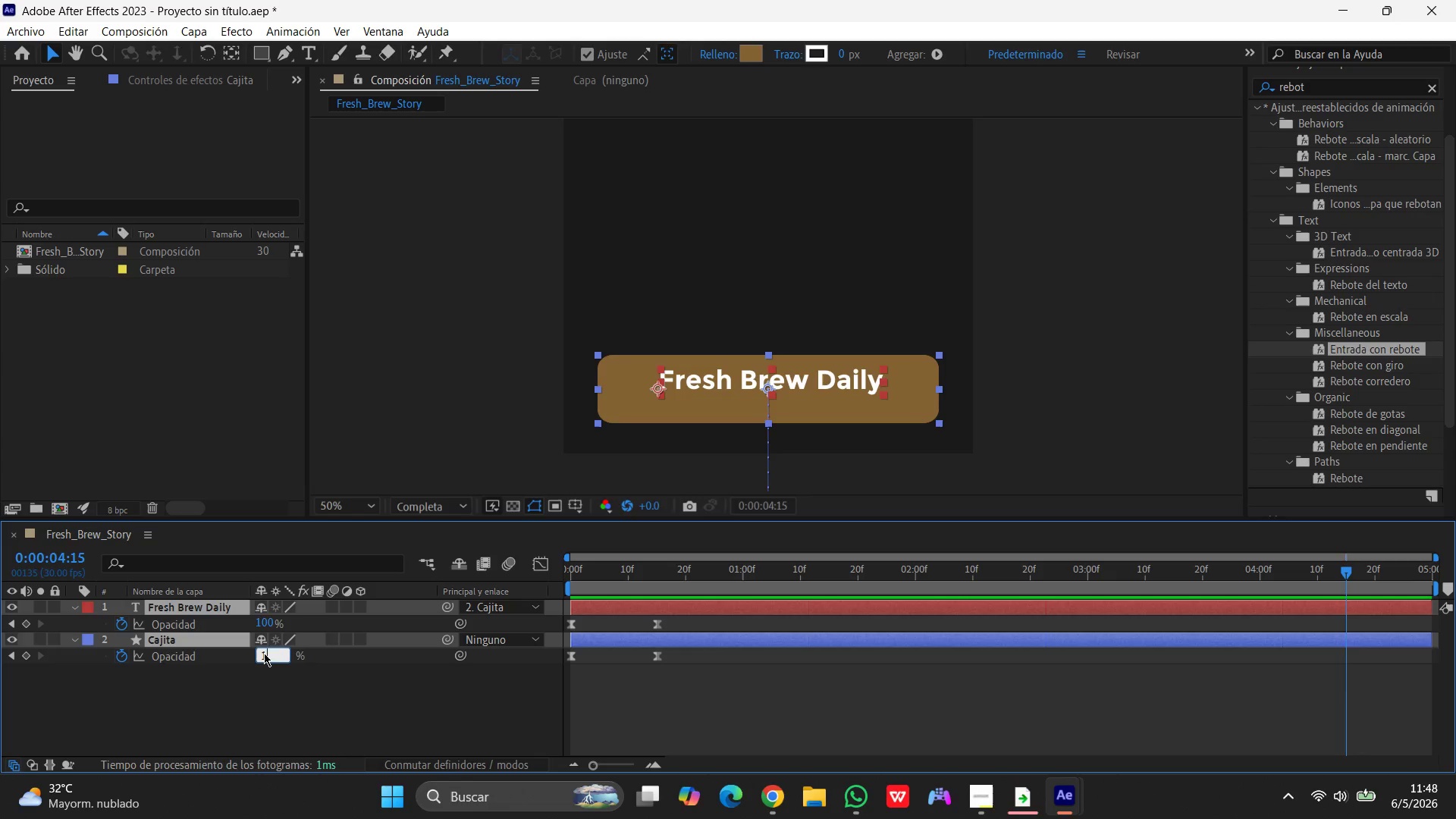 
key(Numpad0)
 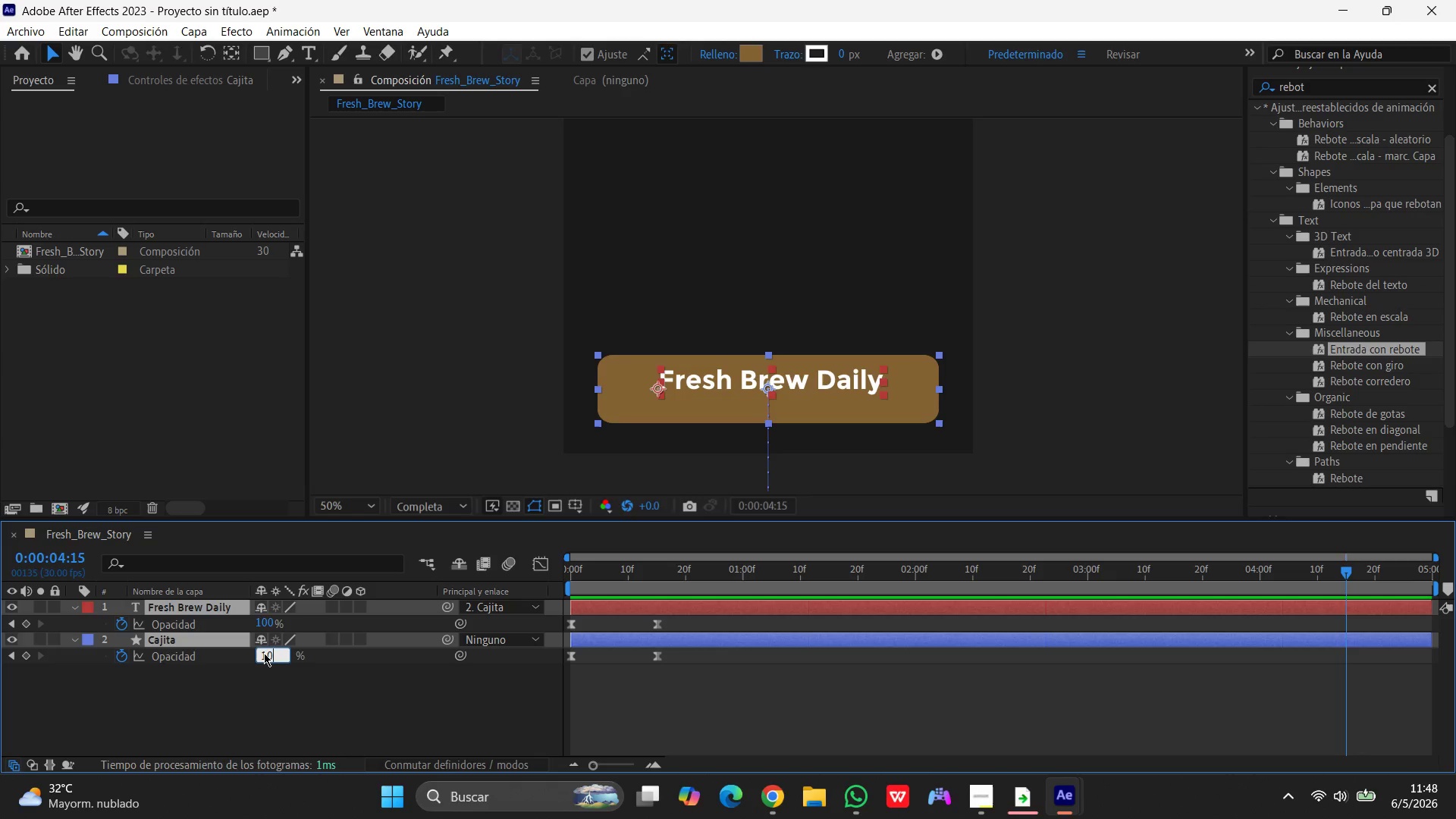 
key(Numpad0)
 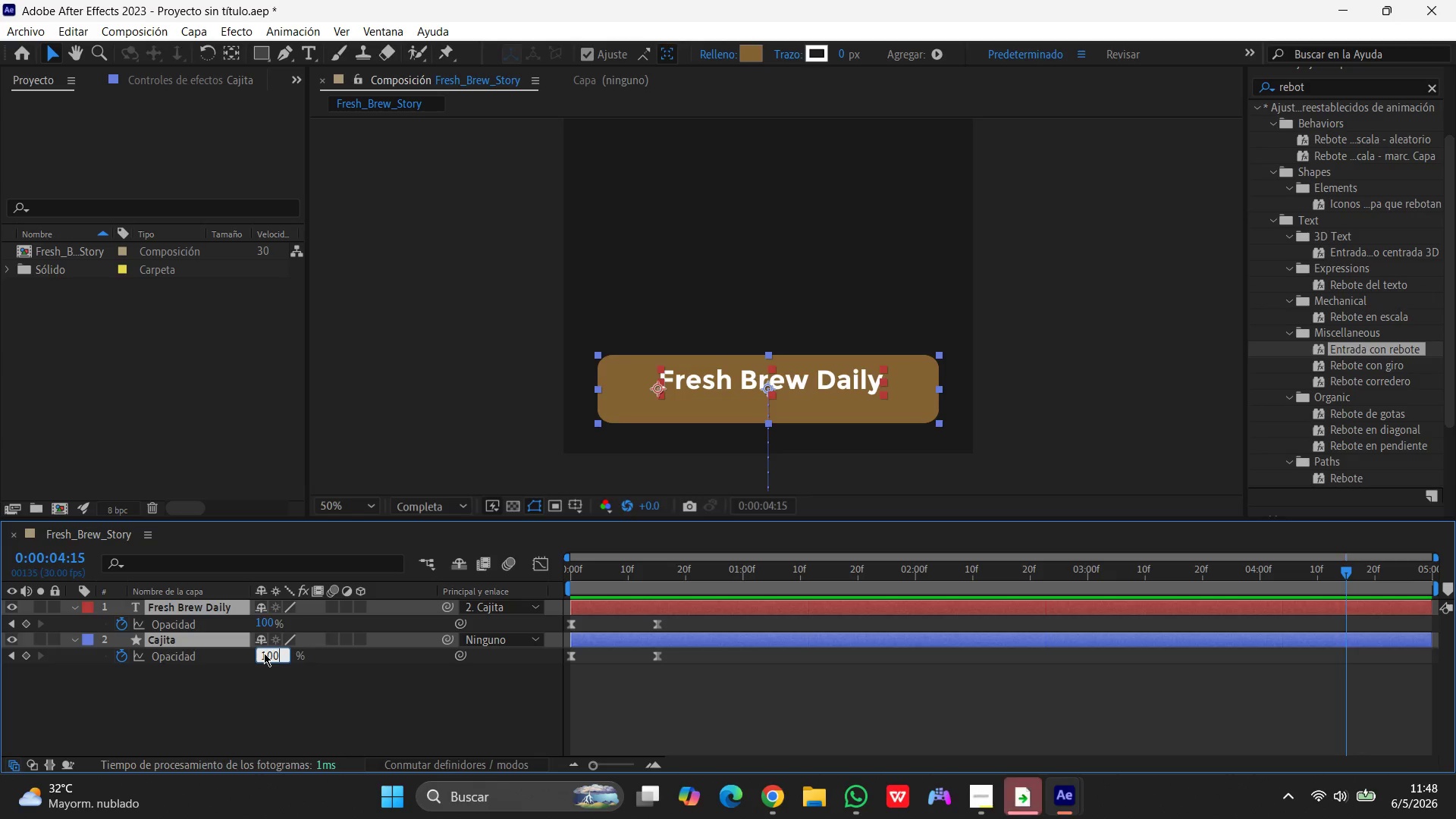 
key(Enter)
 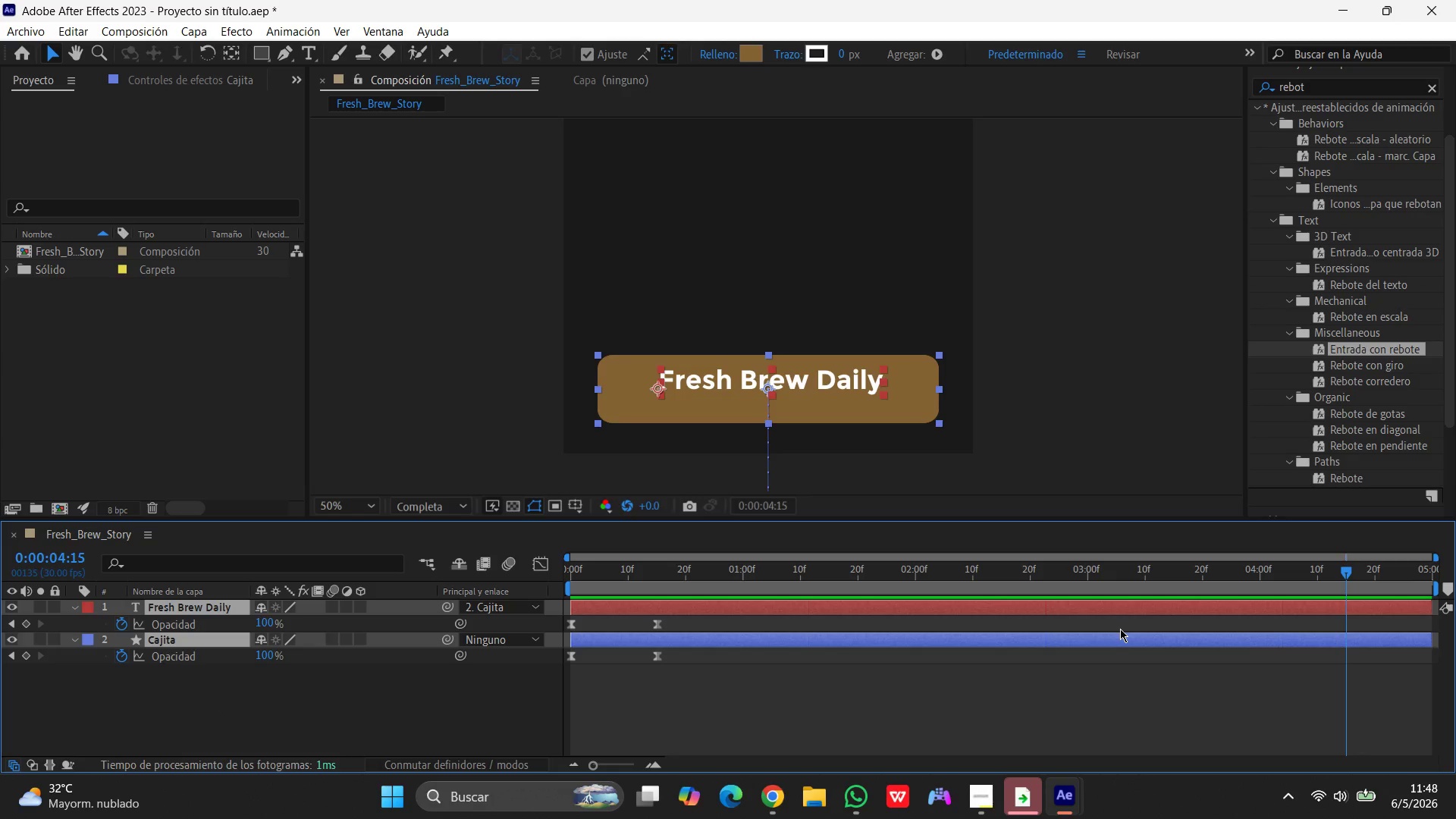 
wait(6.98)
 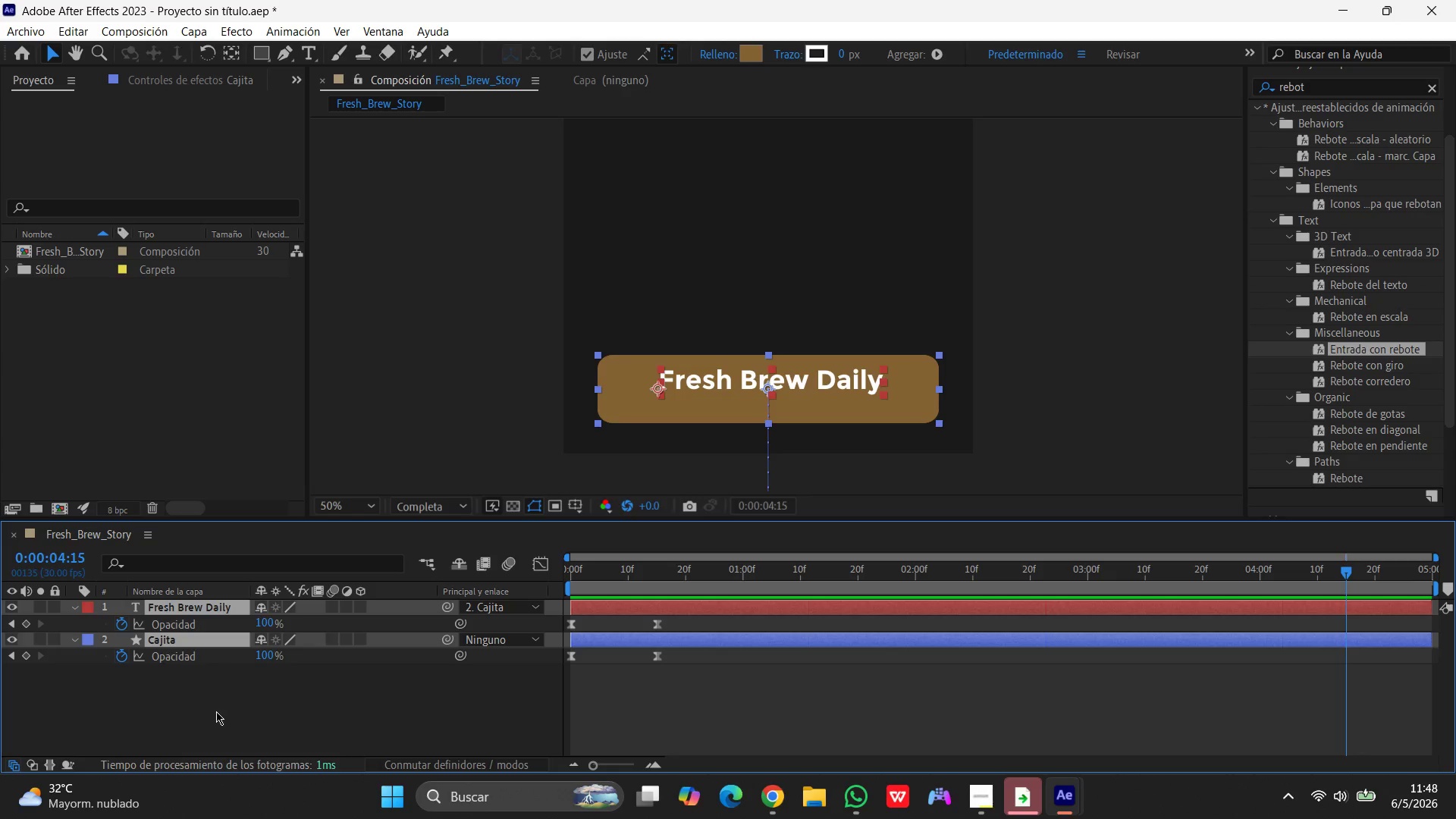 
mouse_move([28, 645])
 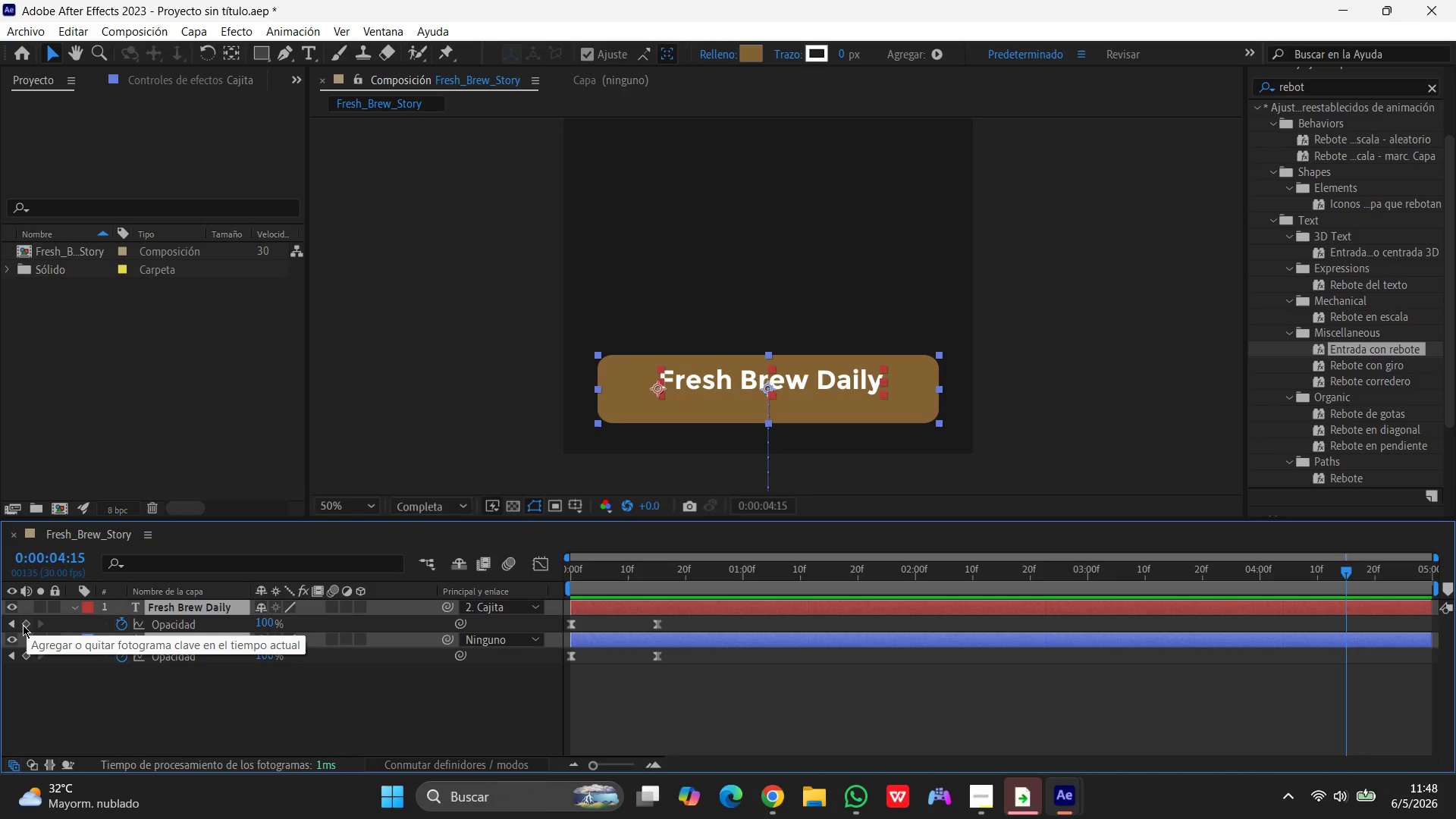 
left_click([23, 625])
 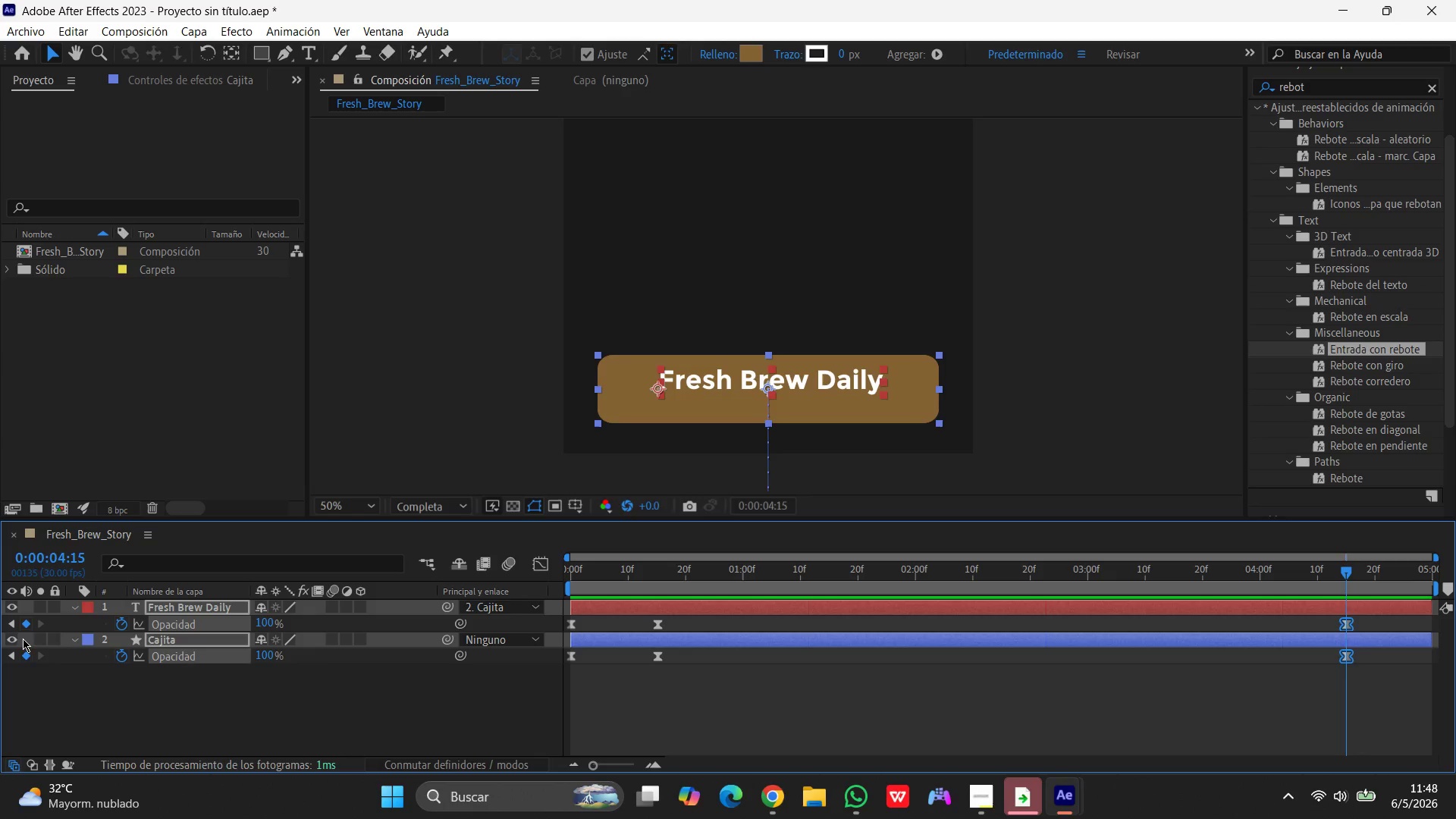 
mouse_move([30, 662])
 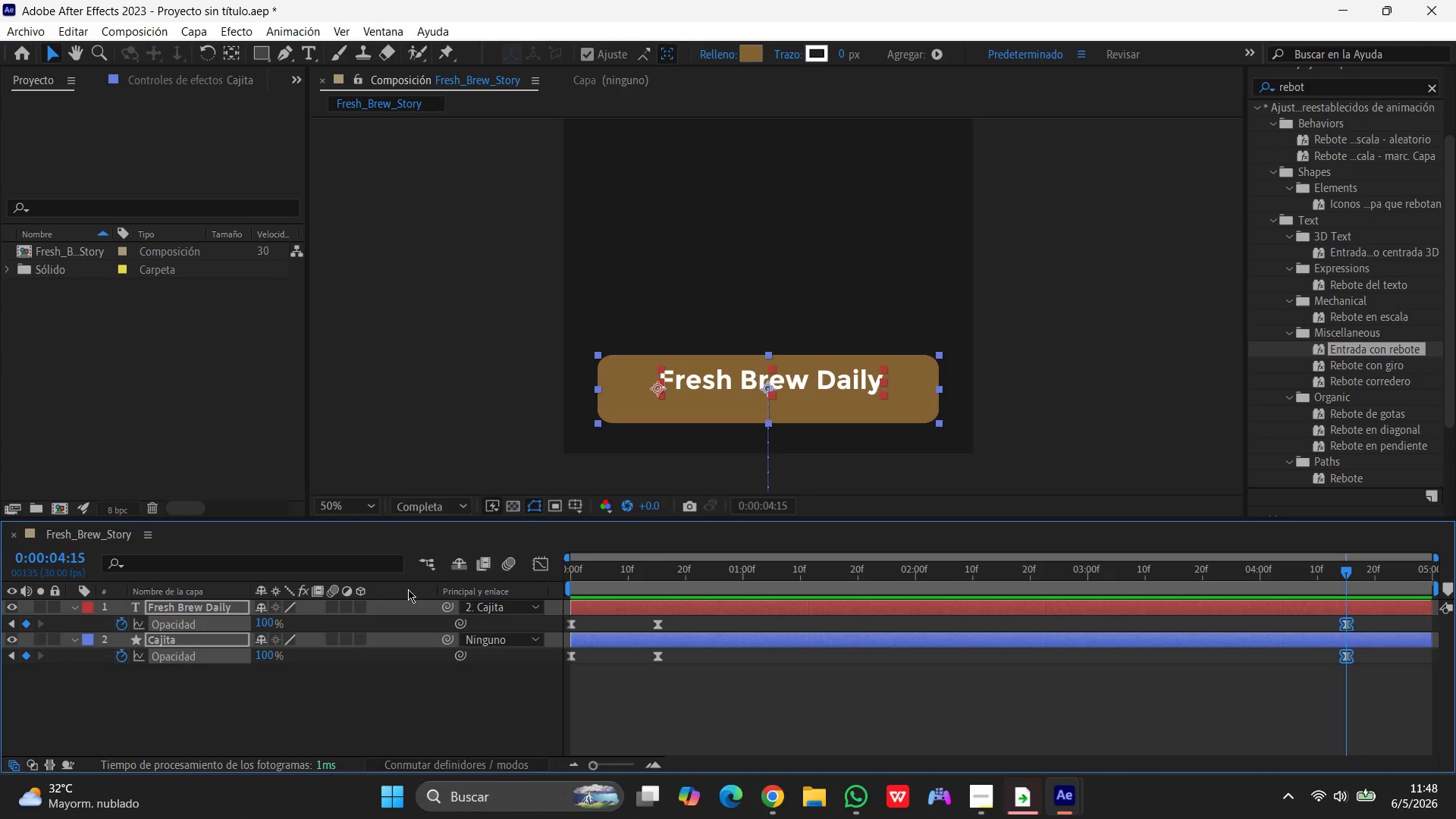 
wait(5.56)
 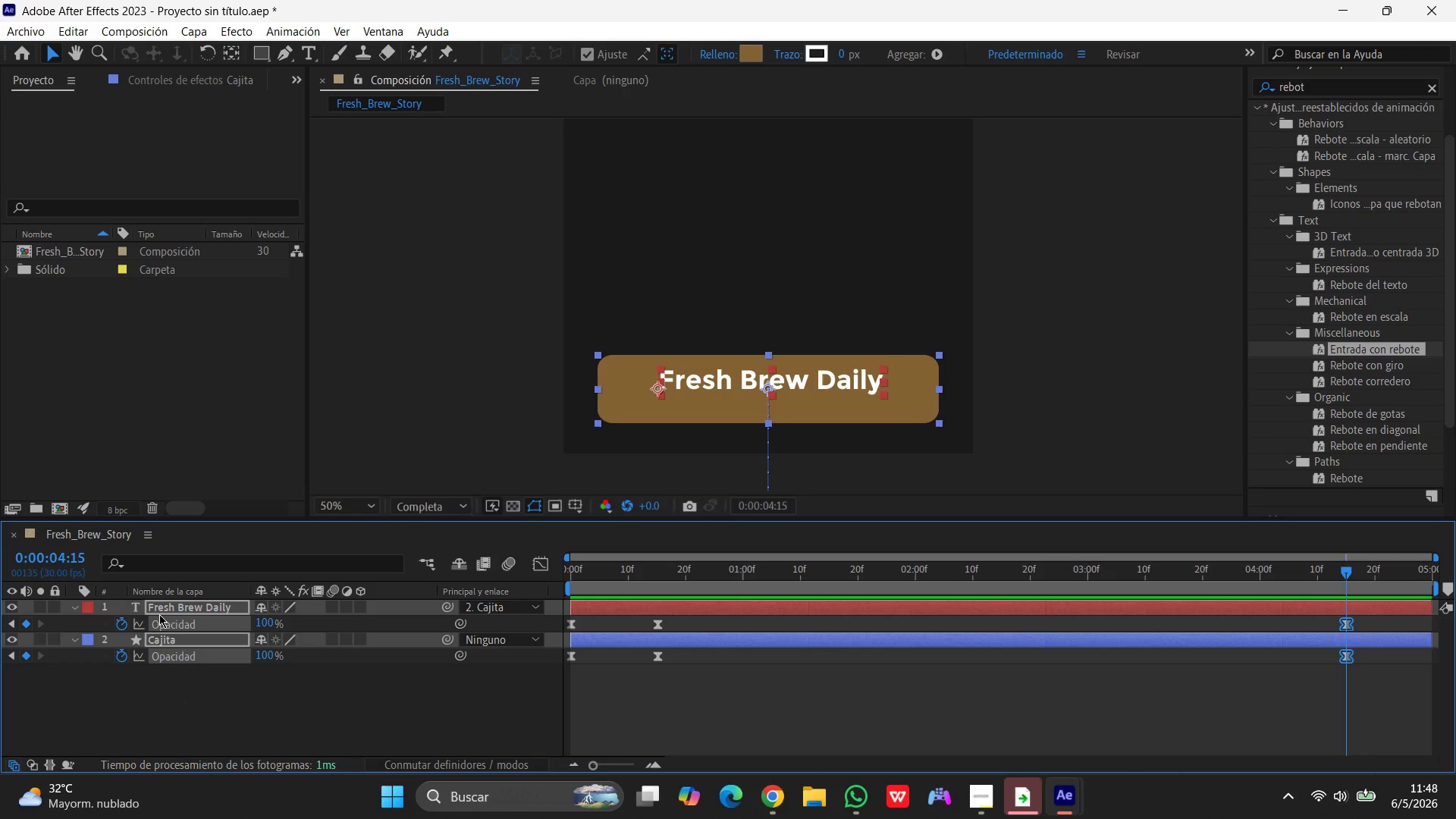 
left_click_drag(start_coordinate=[1348, 573], to_coordinate=[1455, 565])
 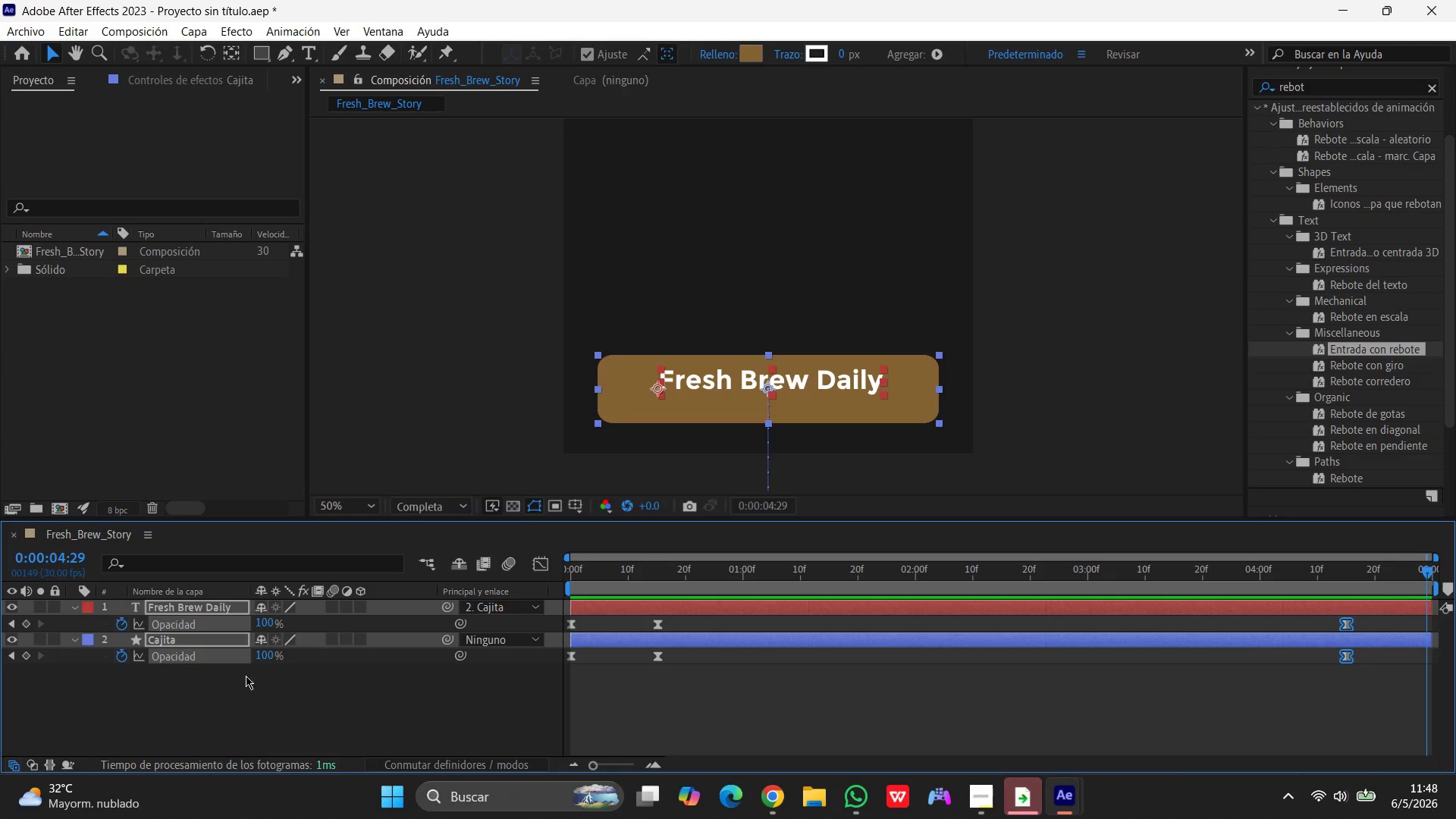 
left_click([269, 626])
 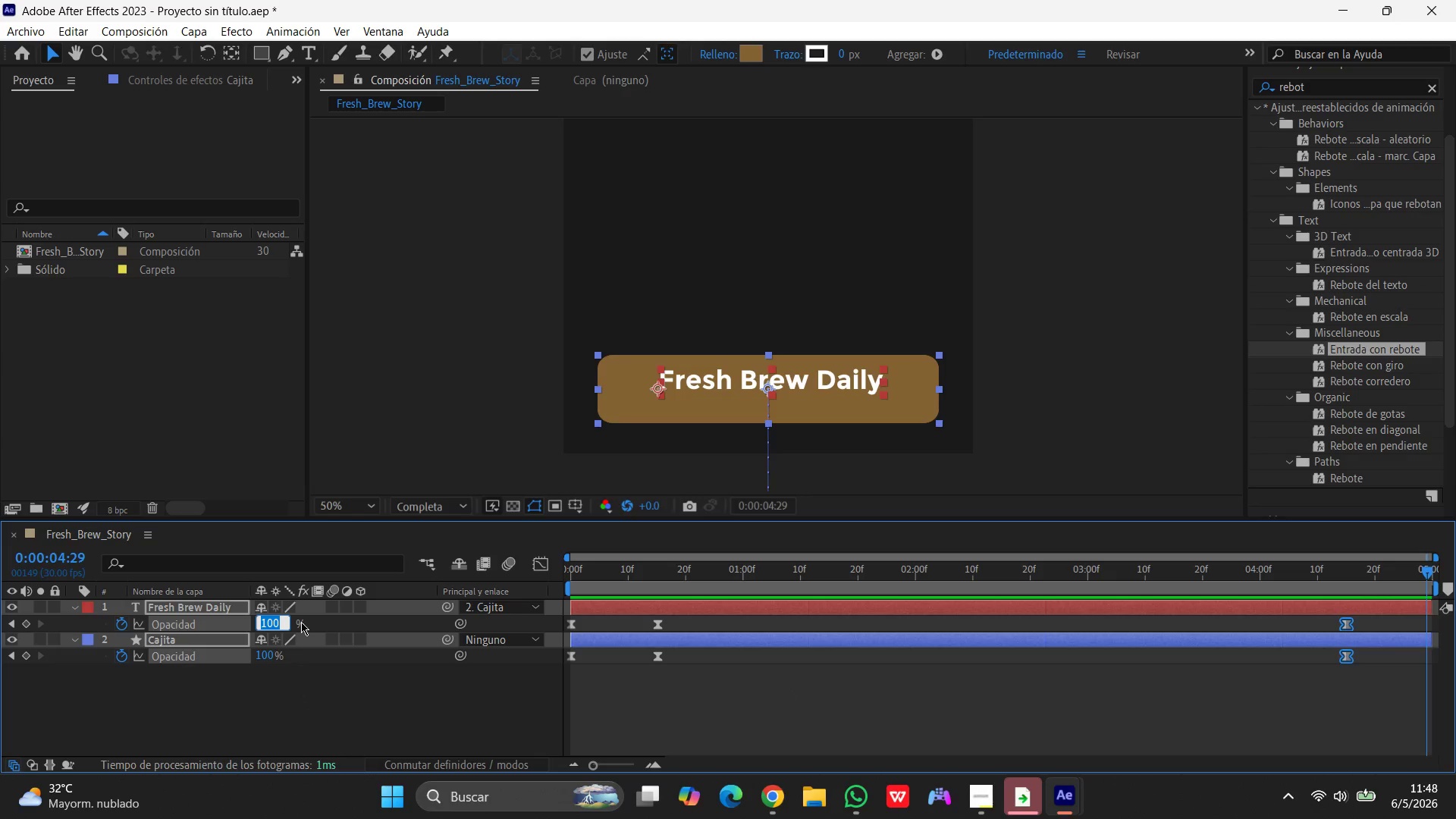 
key(Numpad0)
 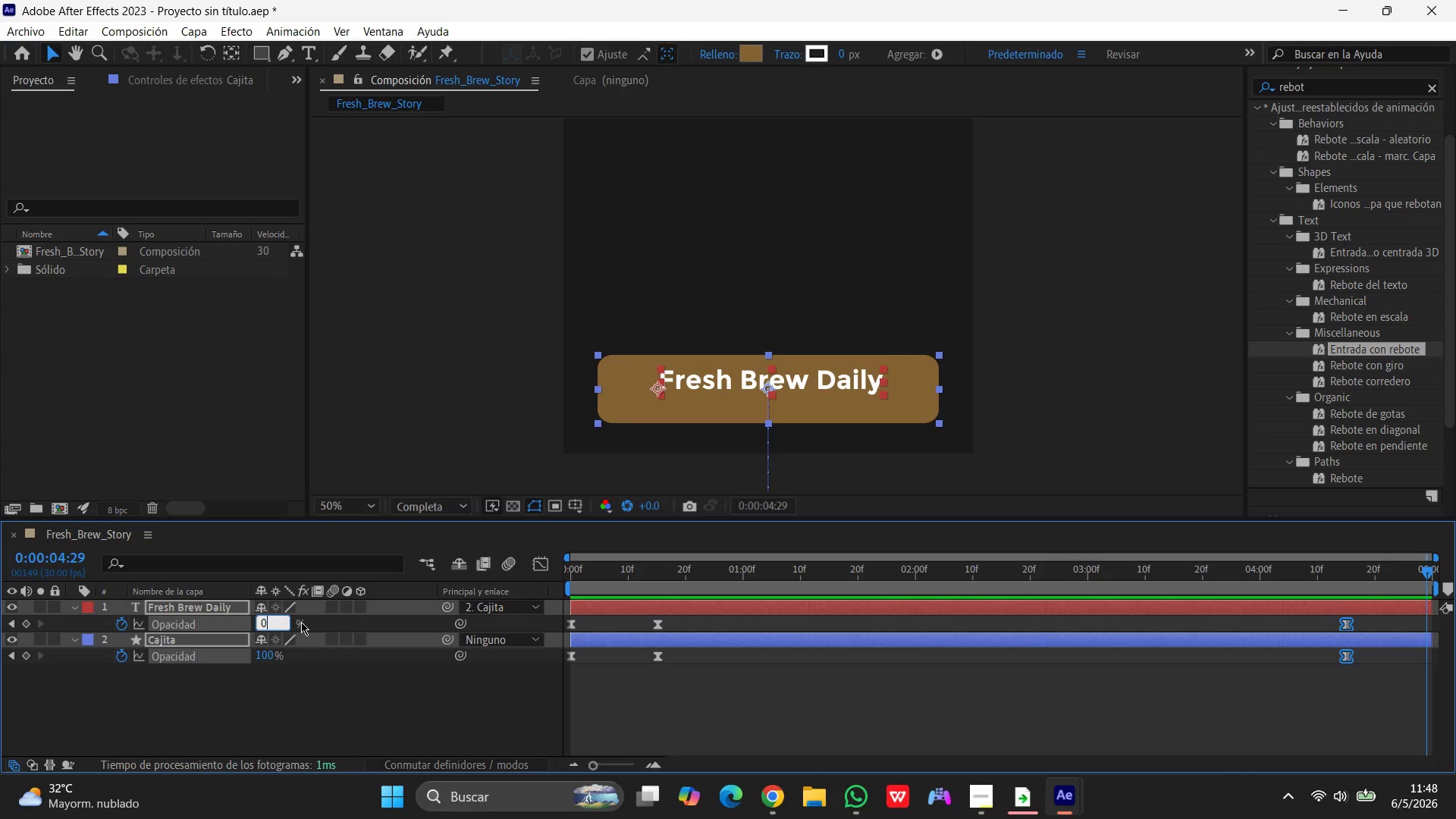 
key(Enter)
 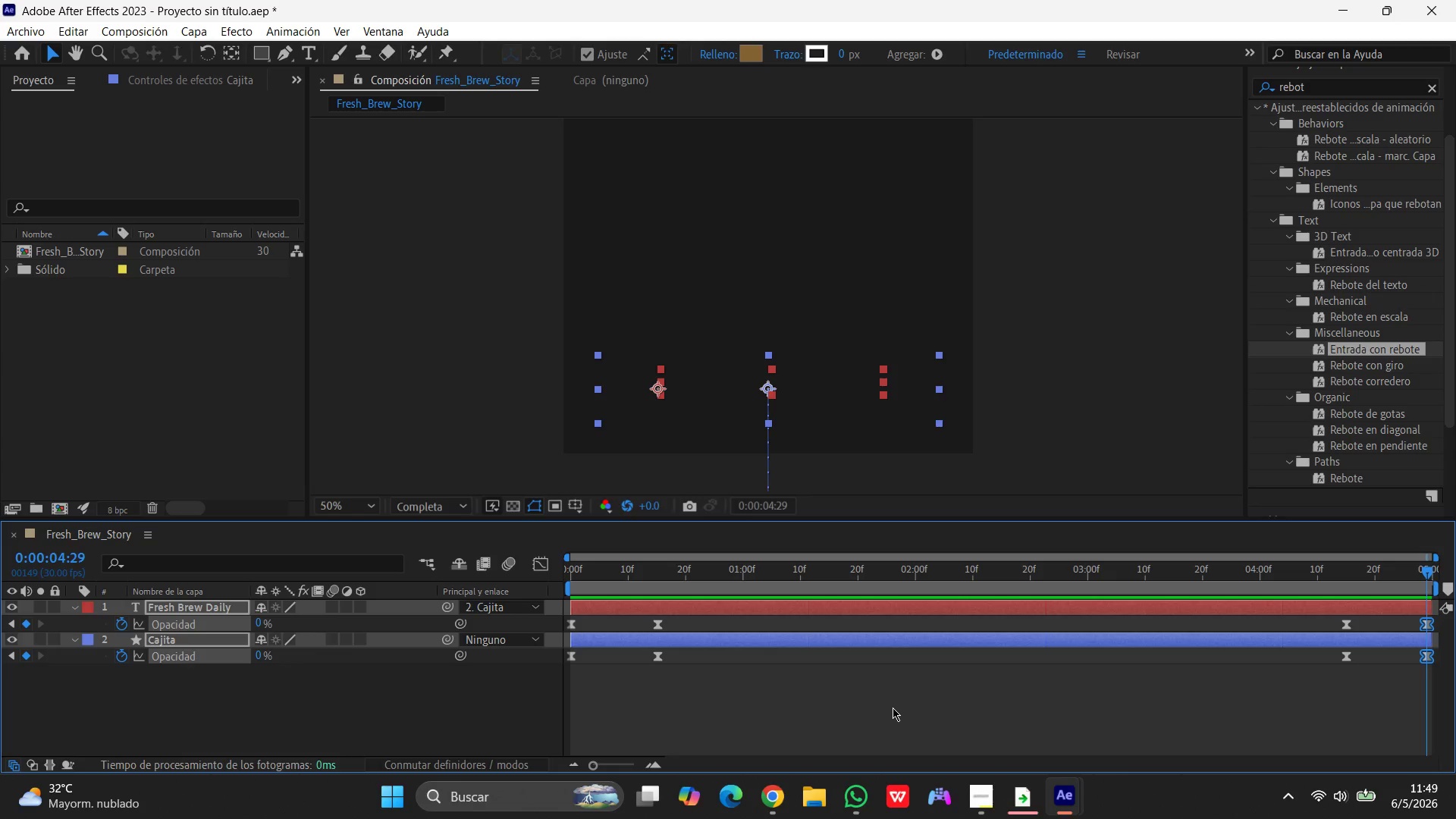 
wait(19.76)
 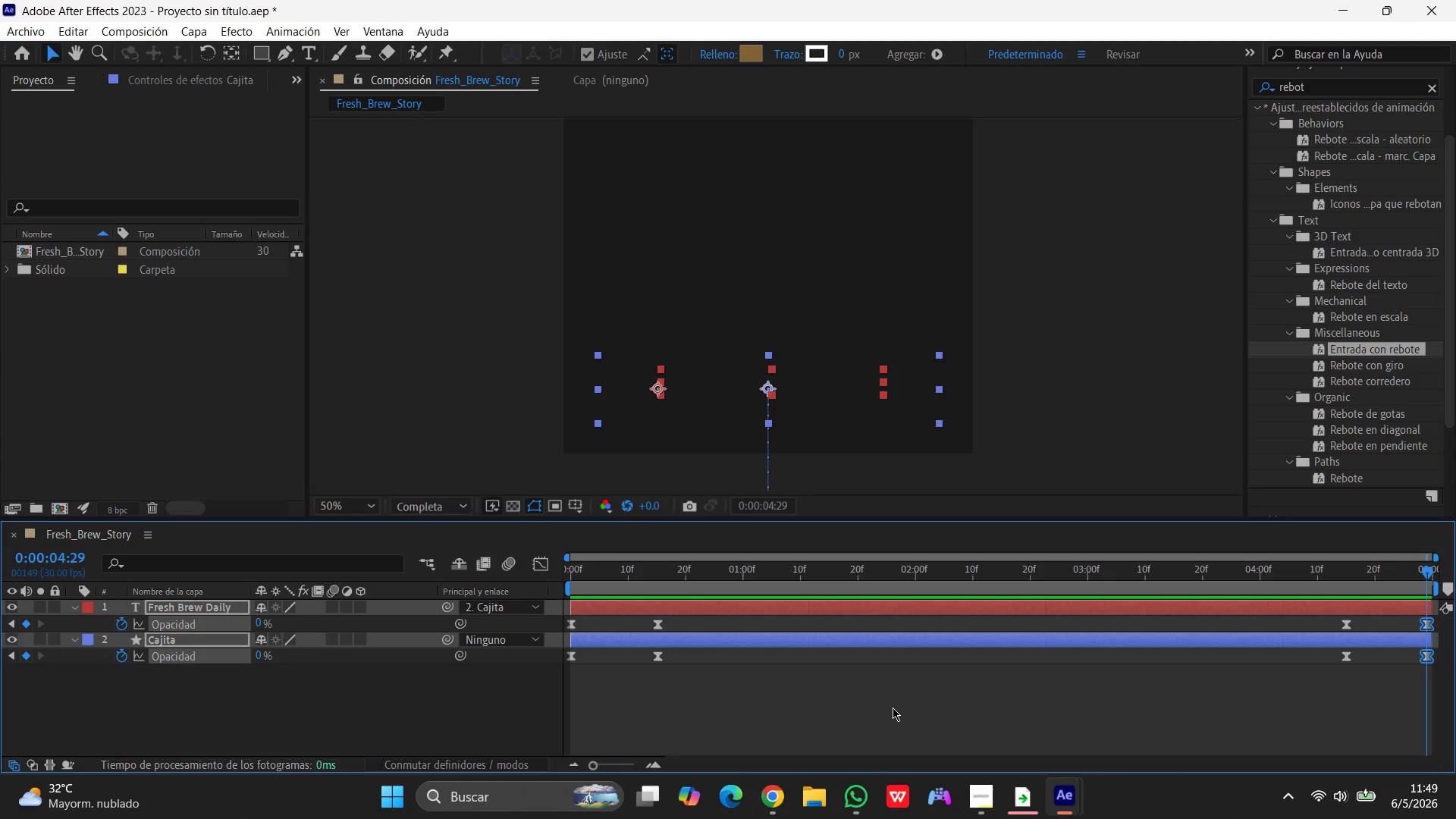 
hold_key(key=ShiftLeft, duration=1.5)
left_click([1348, 658])
 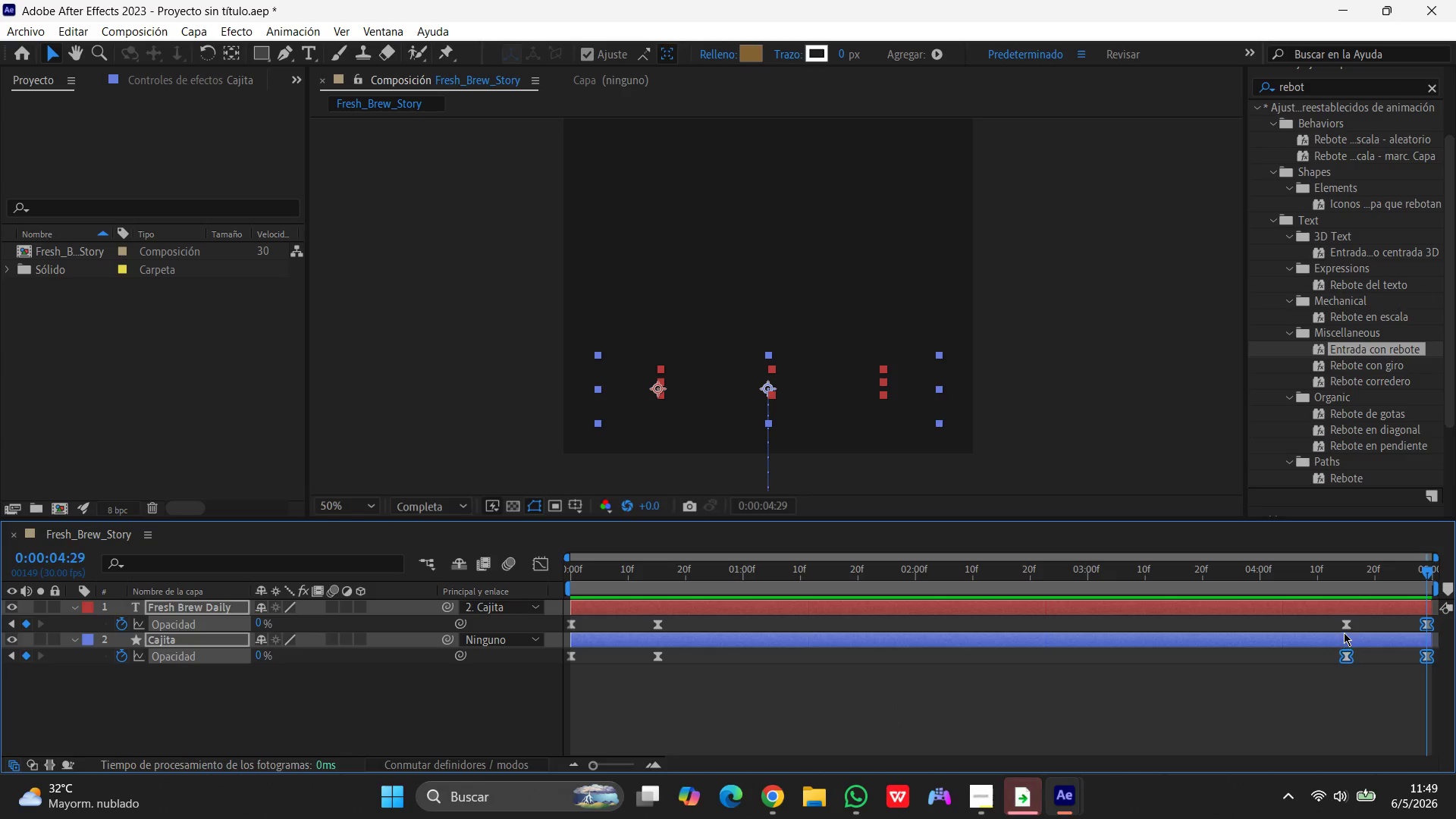 
hold_key(key=ShiftLeft, duration=0.44)
left_click([1345, 626])
 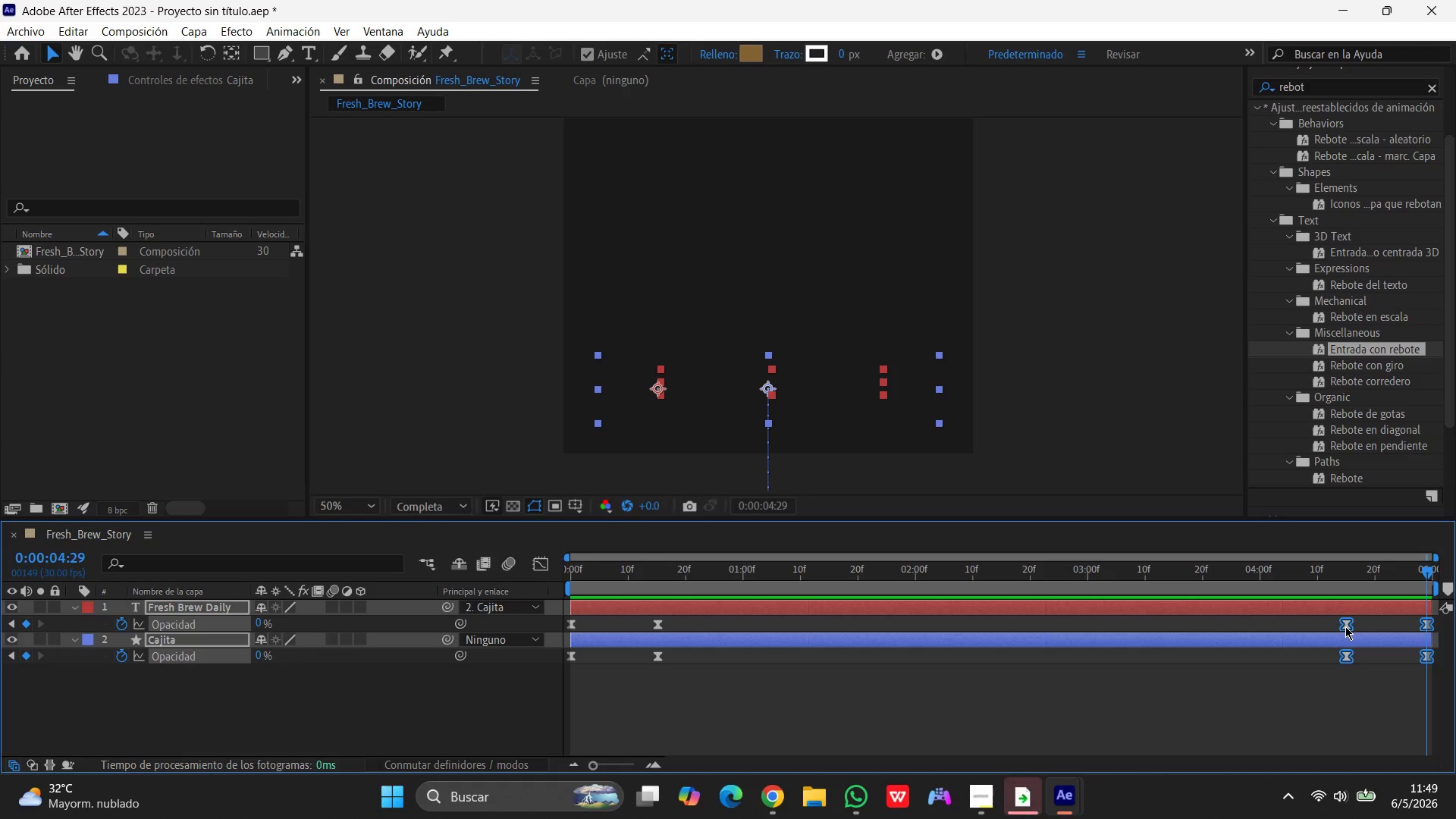 
right_click([1345, 626])
 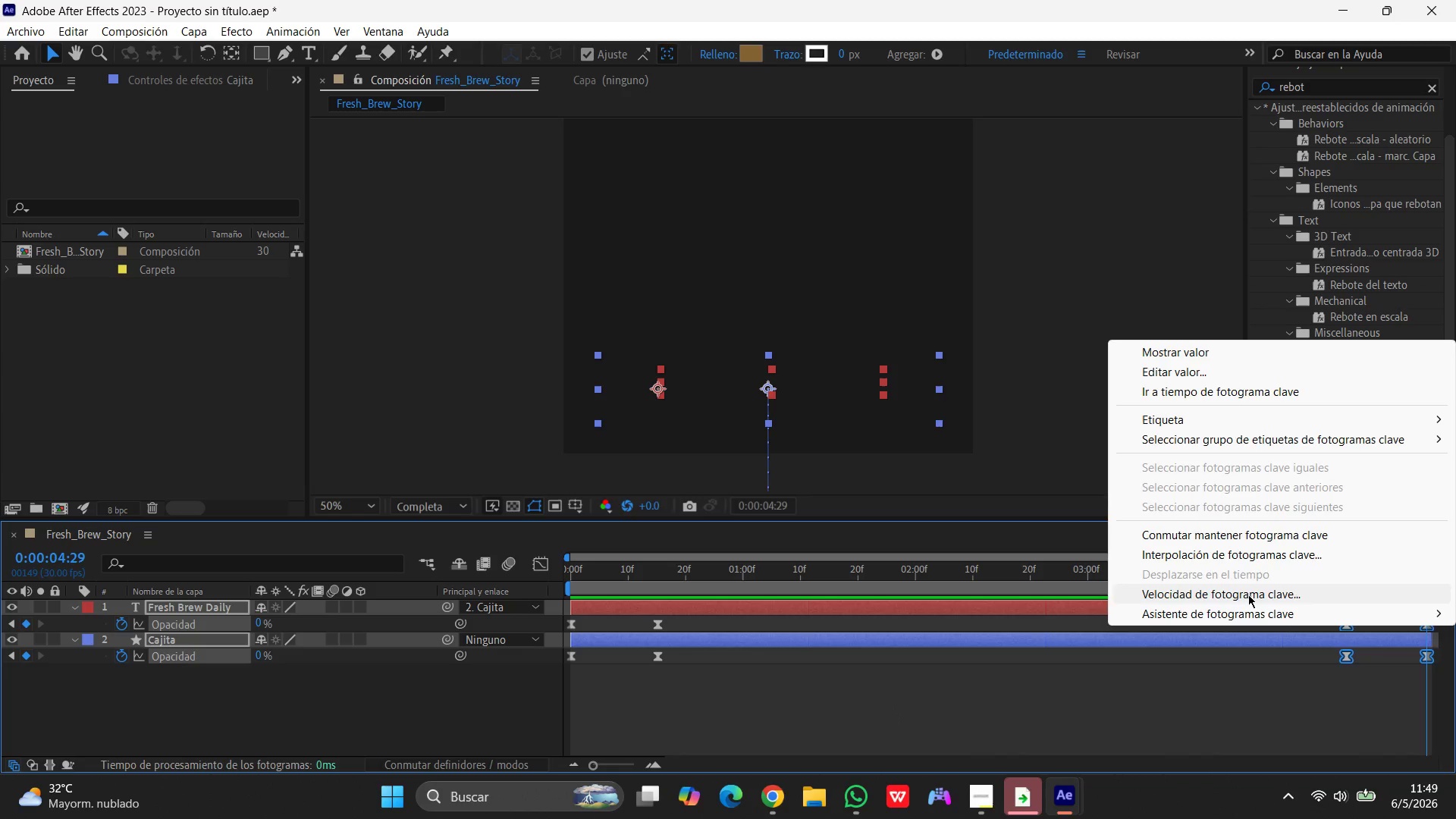 
left_click([1244, 611])
 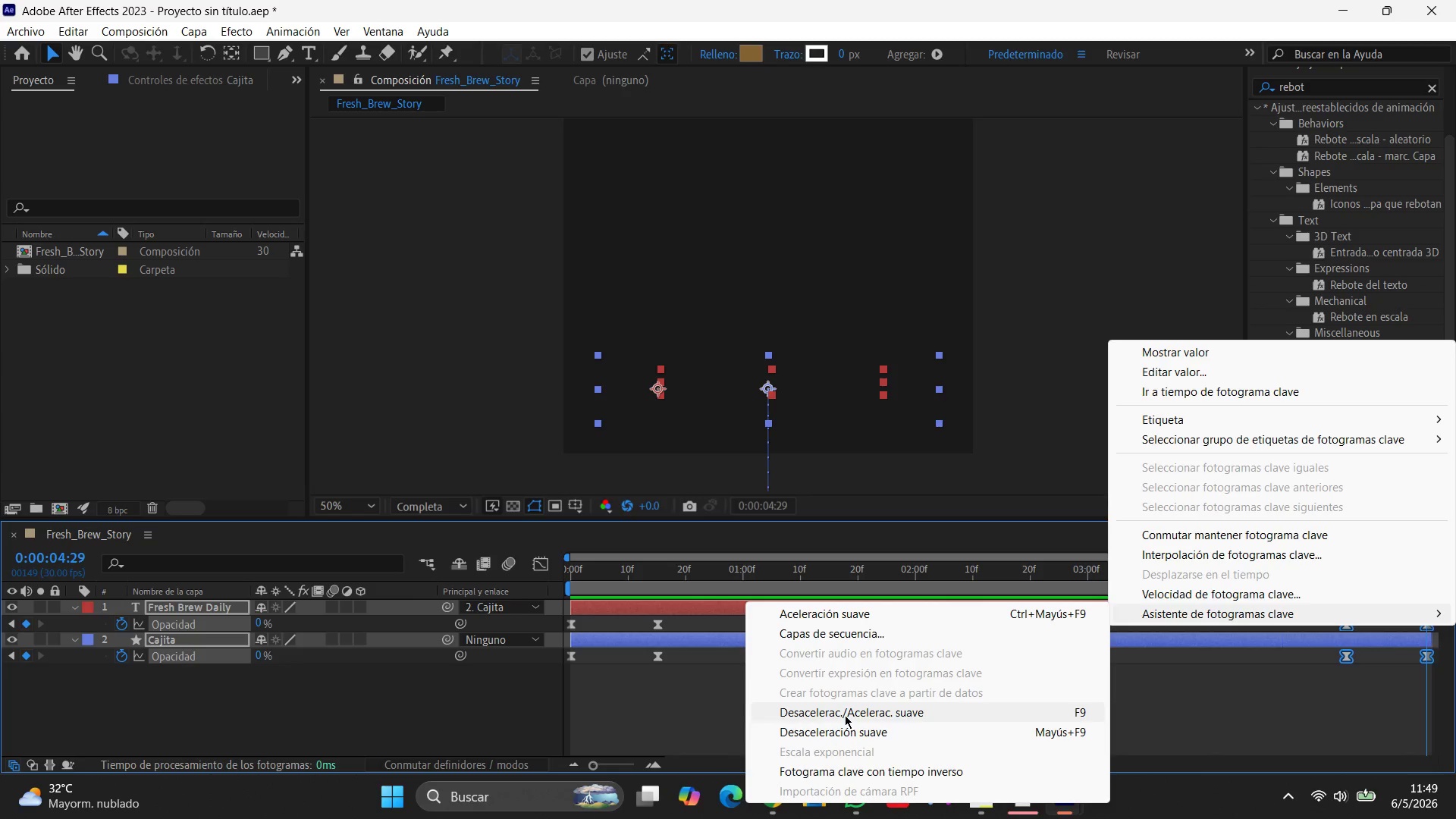 
left_click([845, 715])
 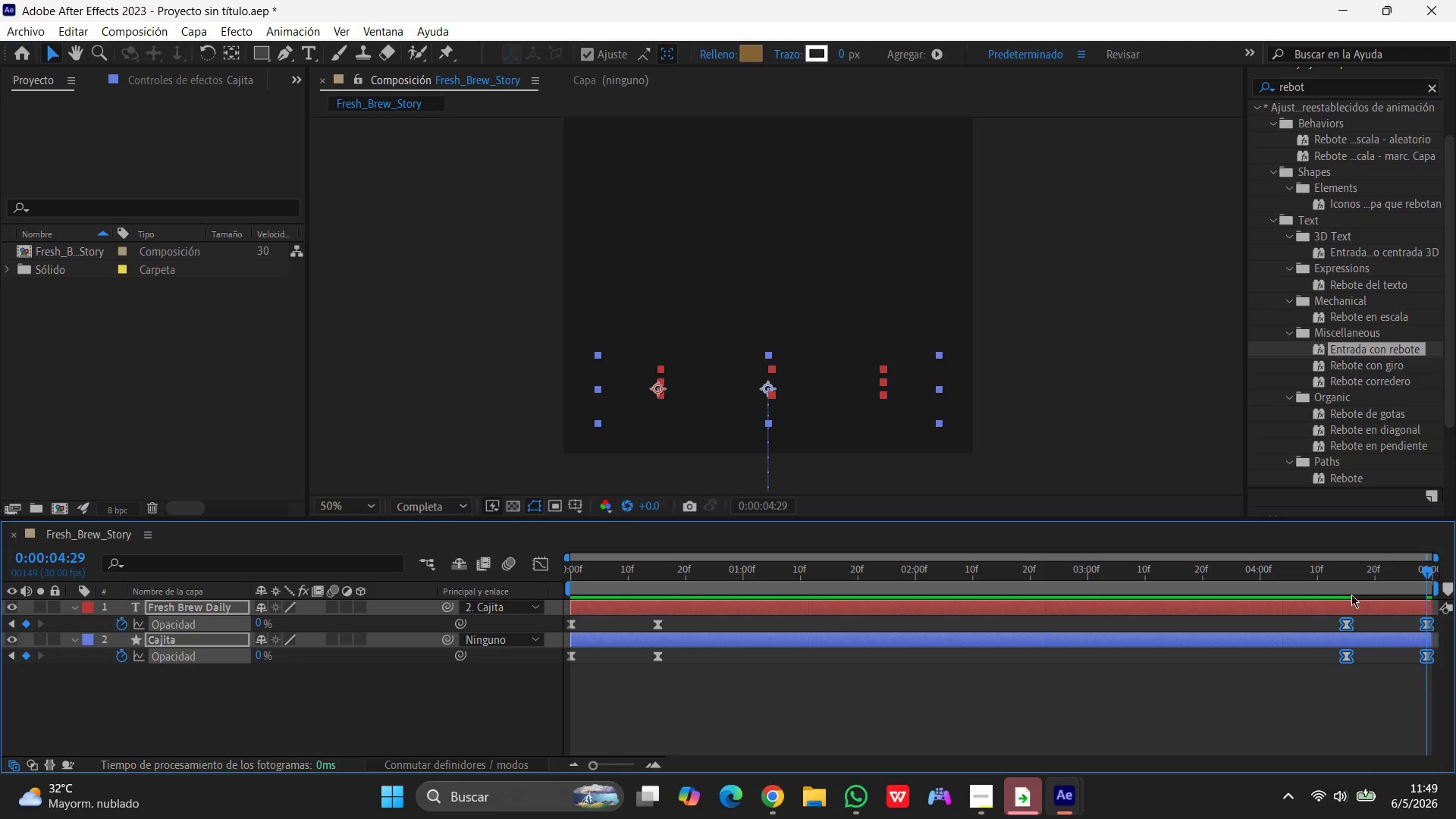 
mouse_move([1417, 566])
 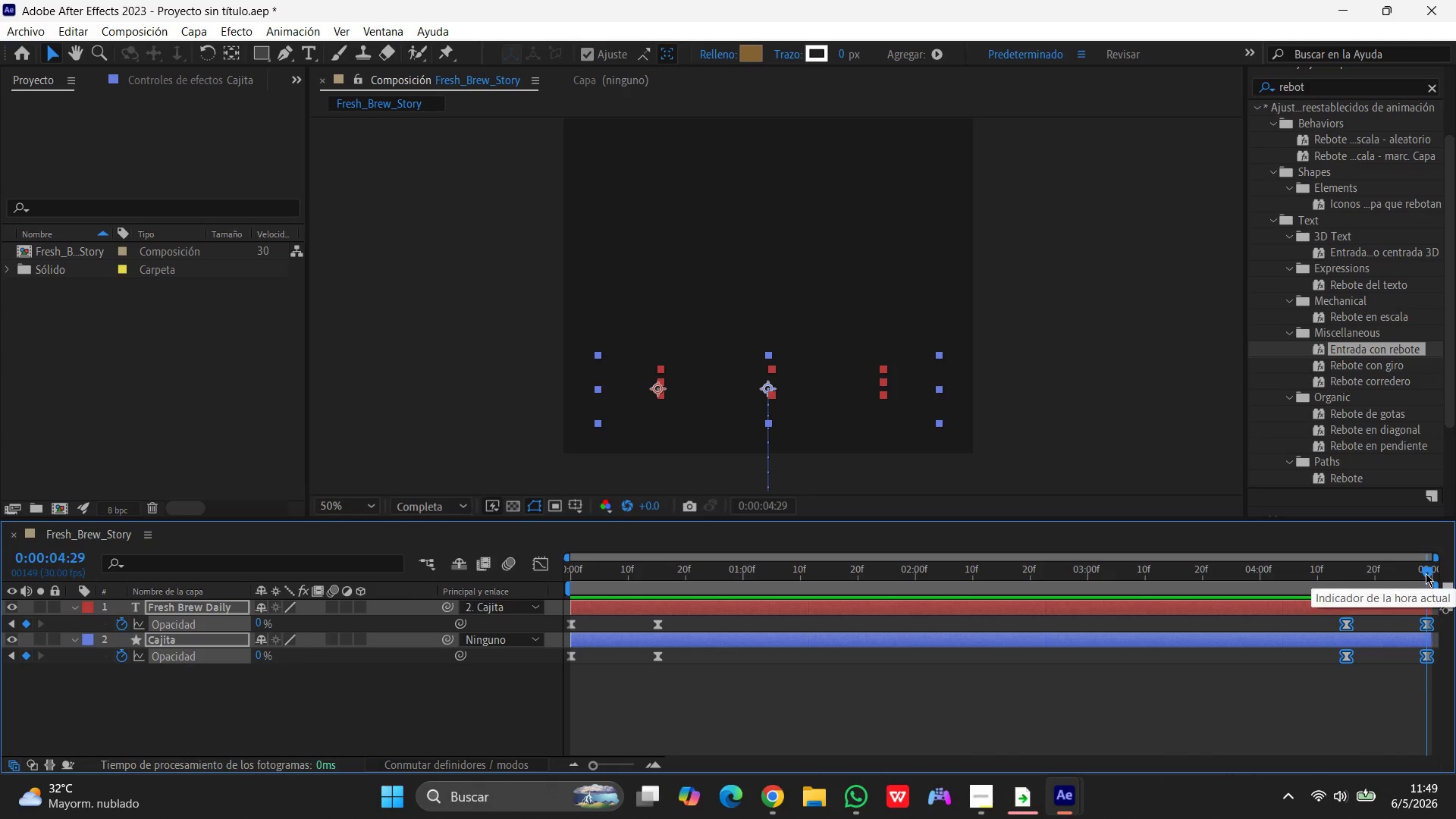 
wait(15.85)
 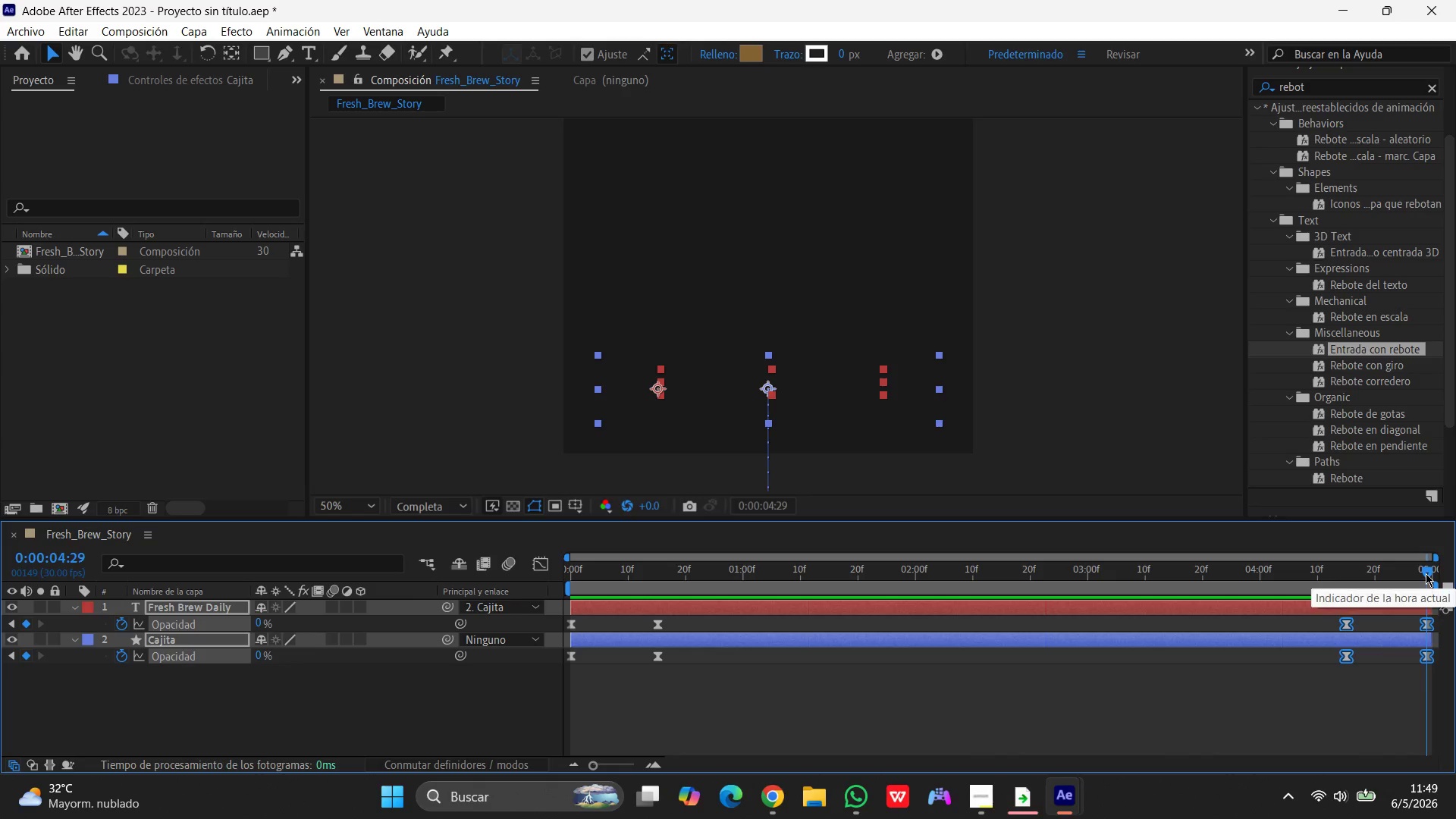 
left_click_drag(start_coordinate=[1429, 576], to_coordinate=[407, 618])
 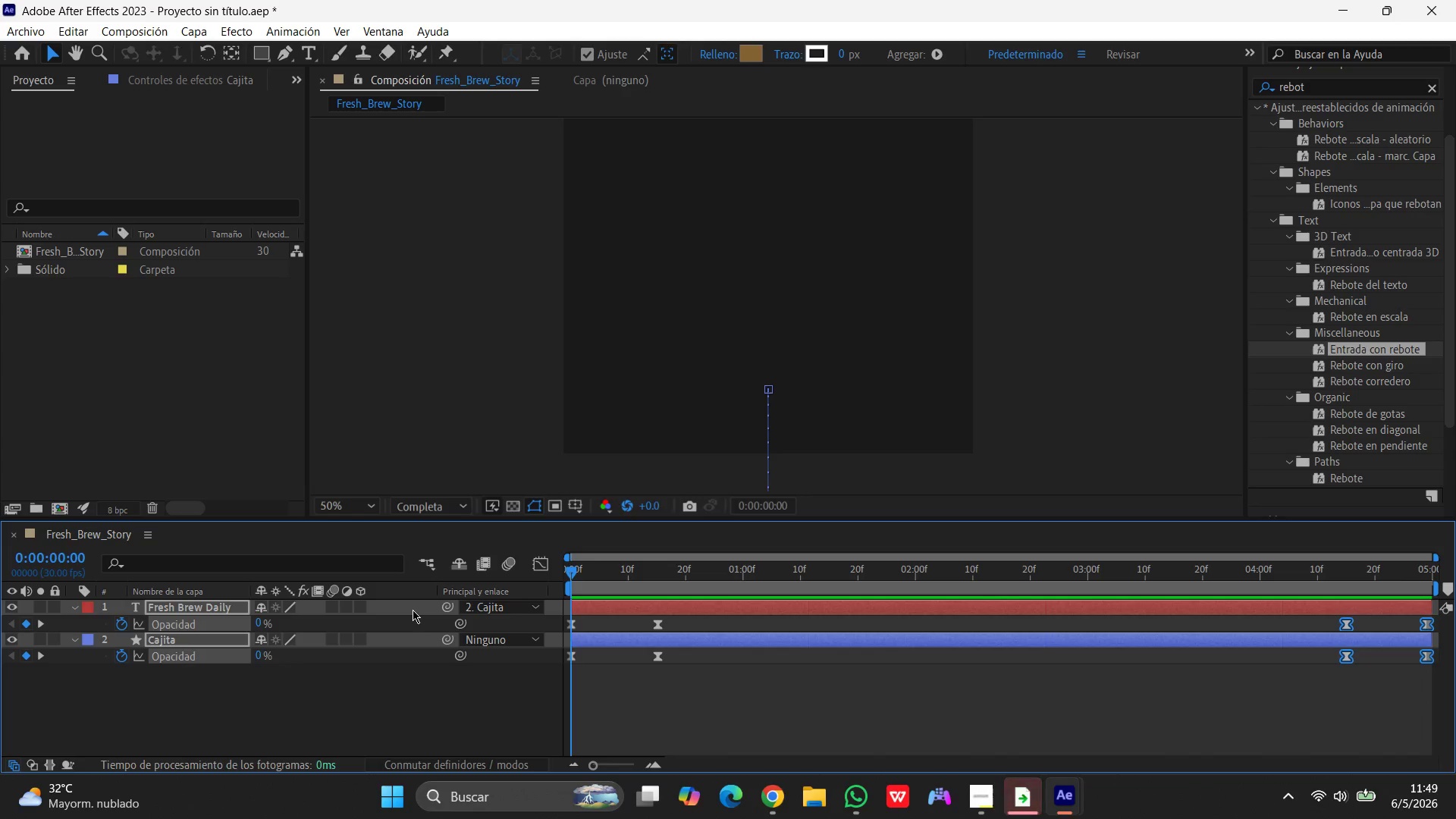 
key(Space)
 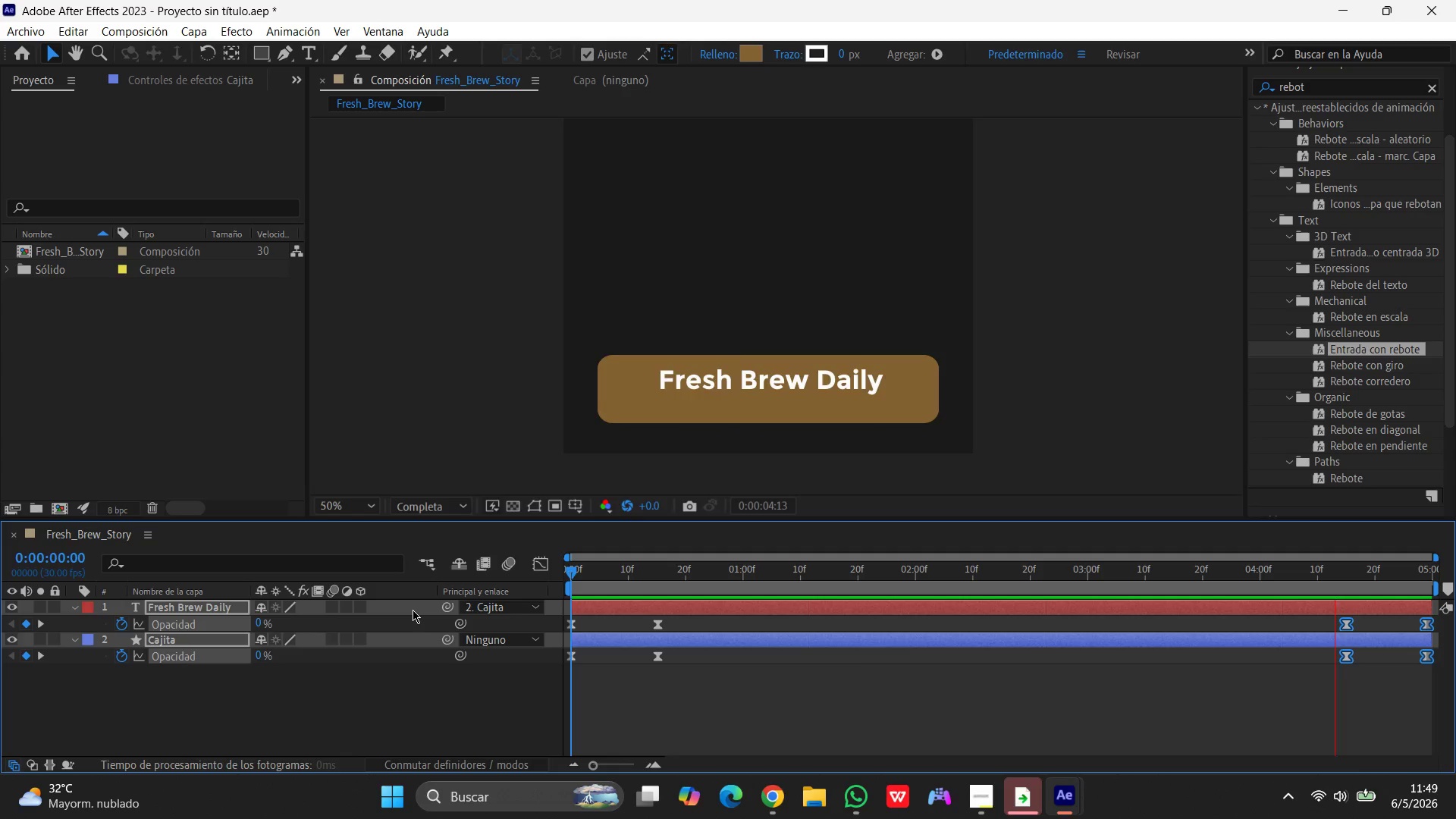 
wait(14.67)
 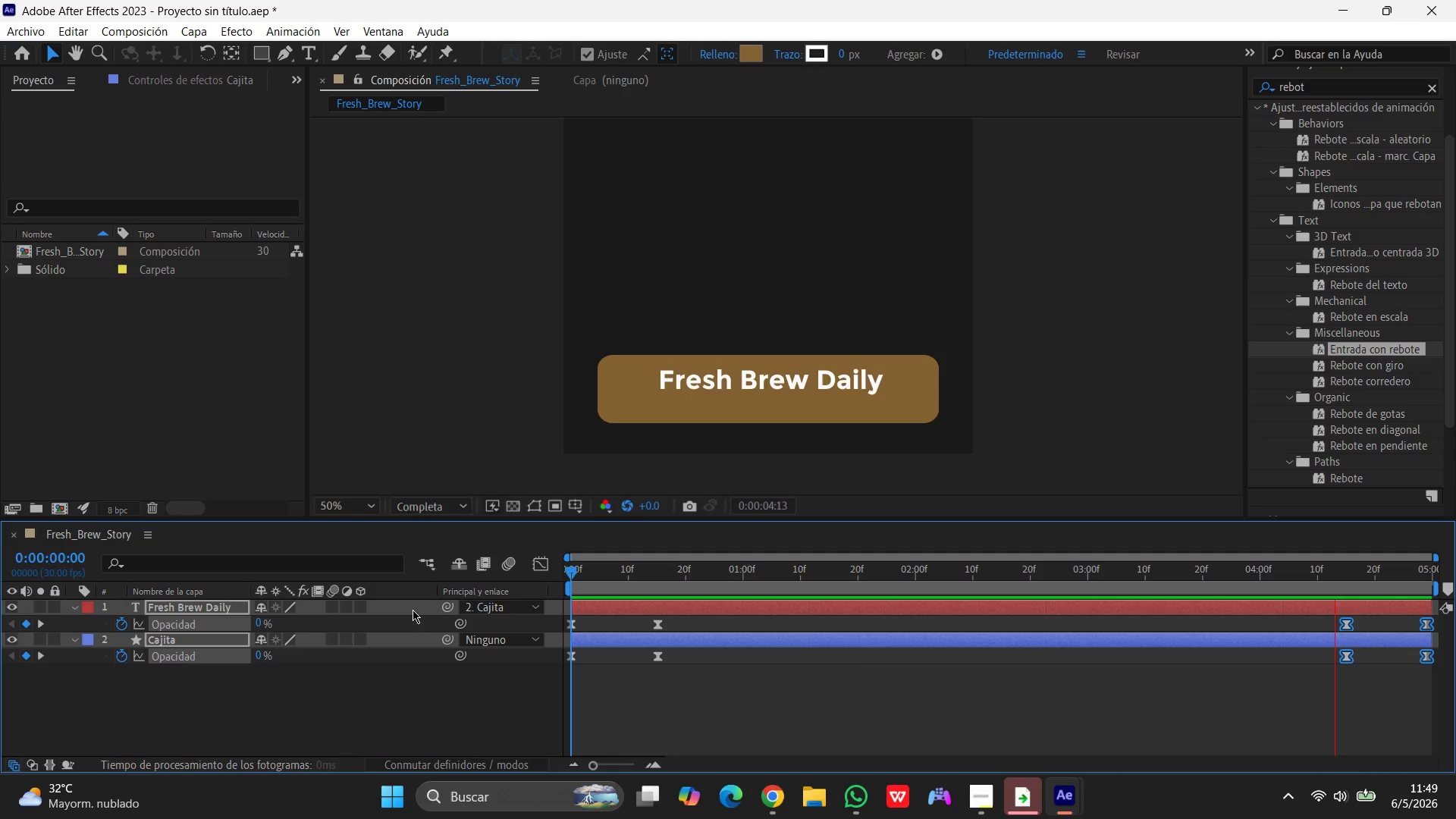 
key(Space)
 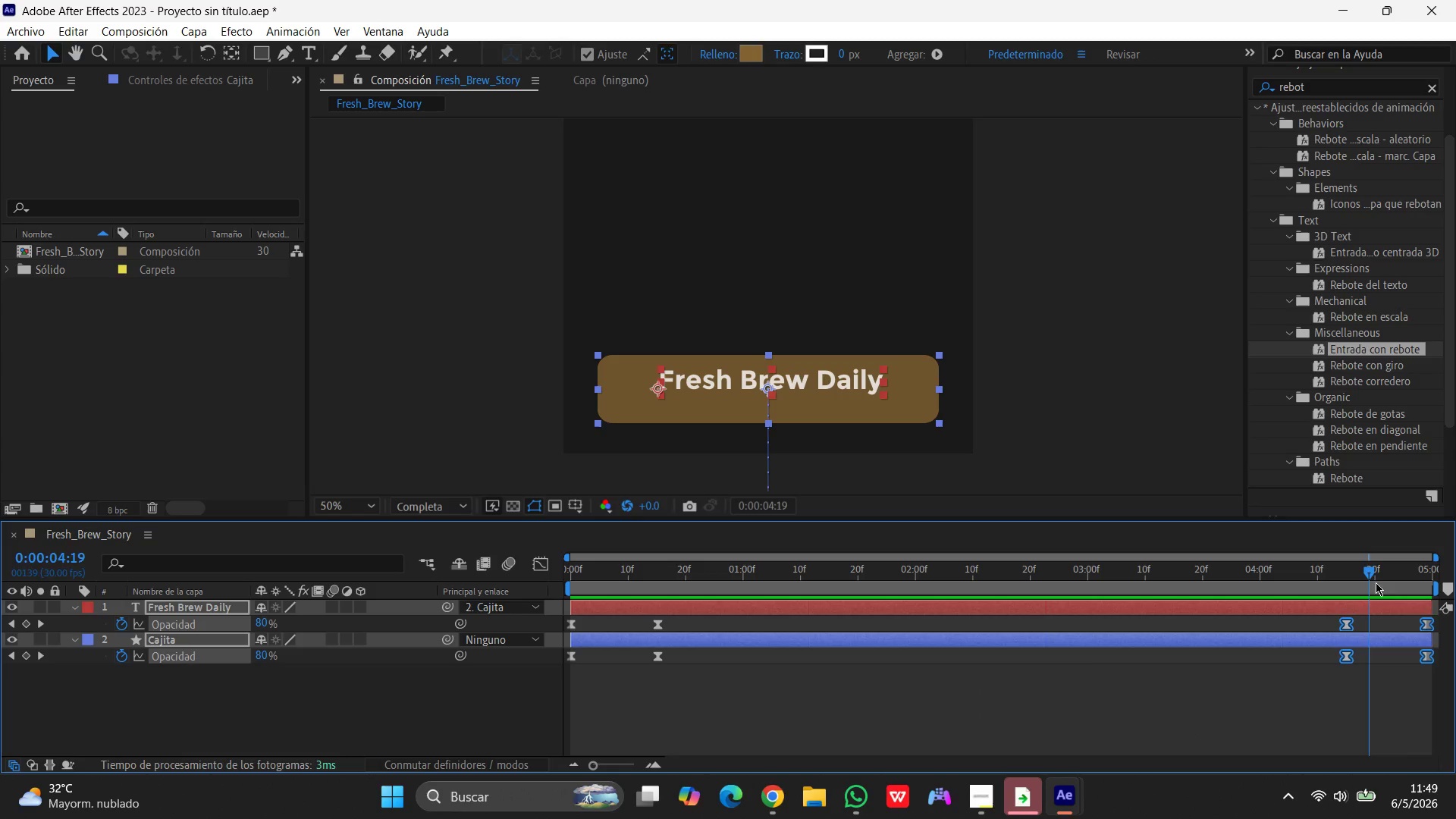 
left_click_drag(start_coordinate=[1365, 567], to_coordinate=[1250, 602])
 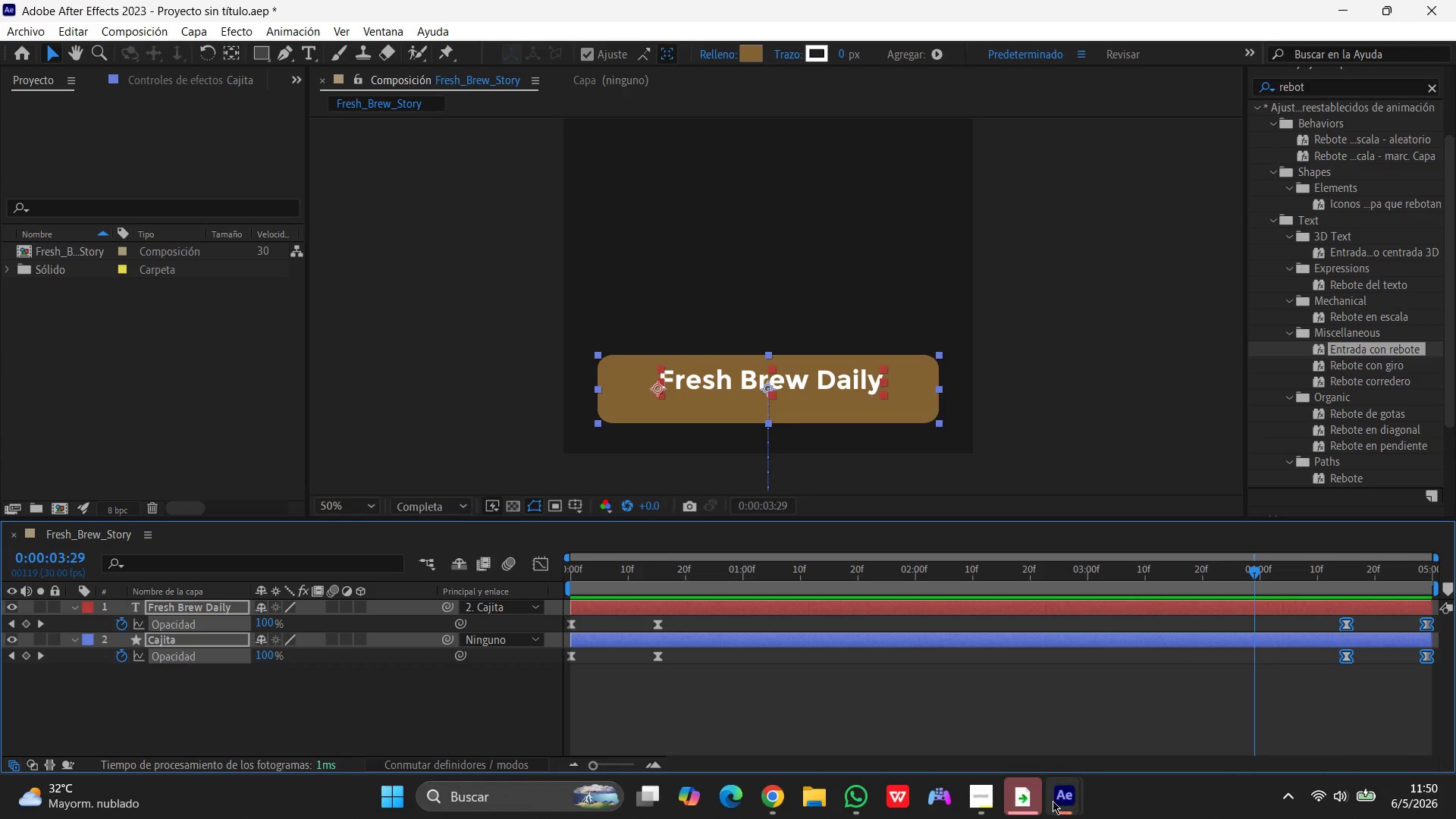 
left_click([977, 797])